 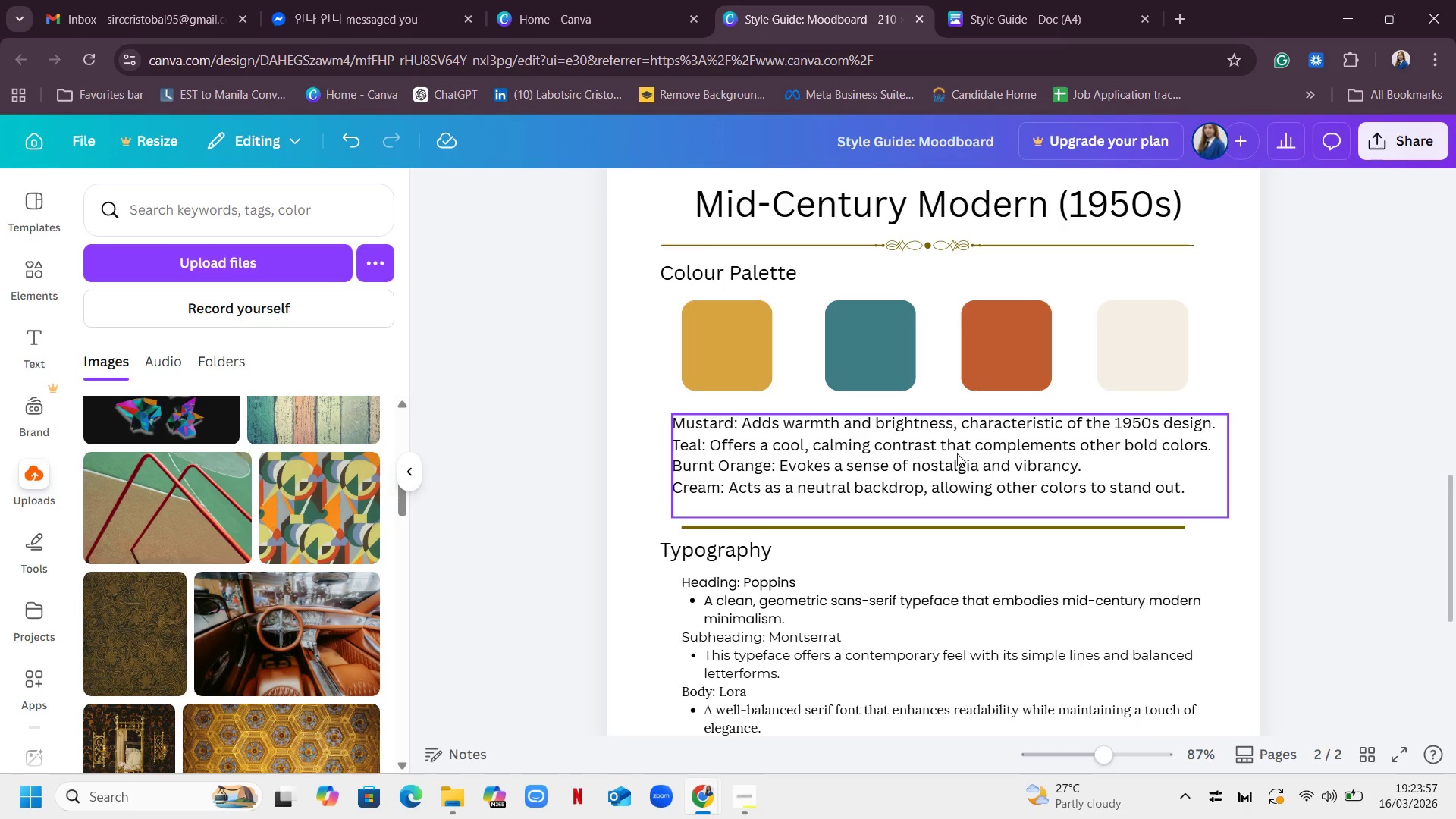 
scroll: coordinate [861, 516], scroll_direction: down, amount: 4.0
 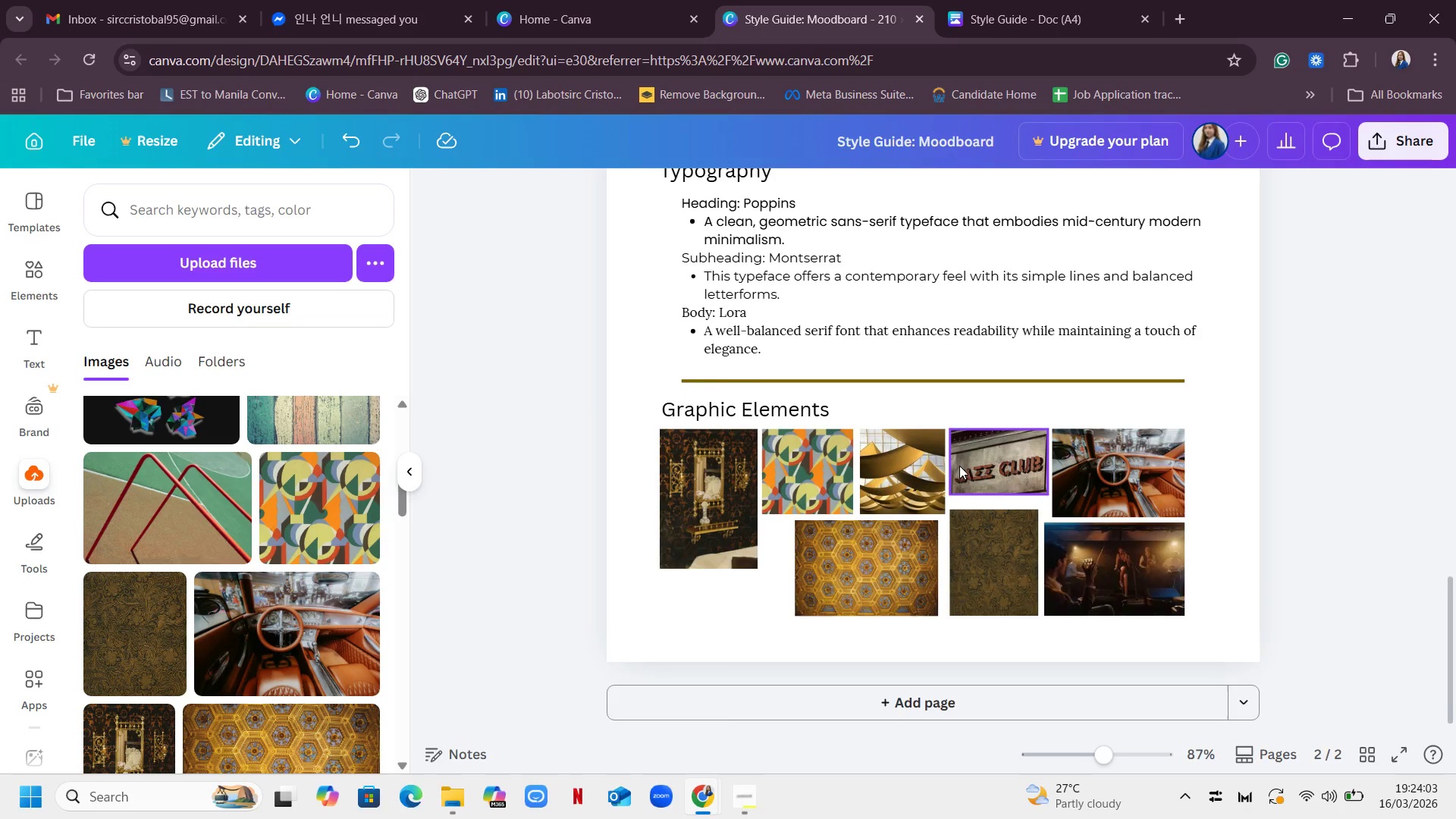 
scroll: coordinate [959, 466], scroll_direction: up, amount: 2.0
 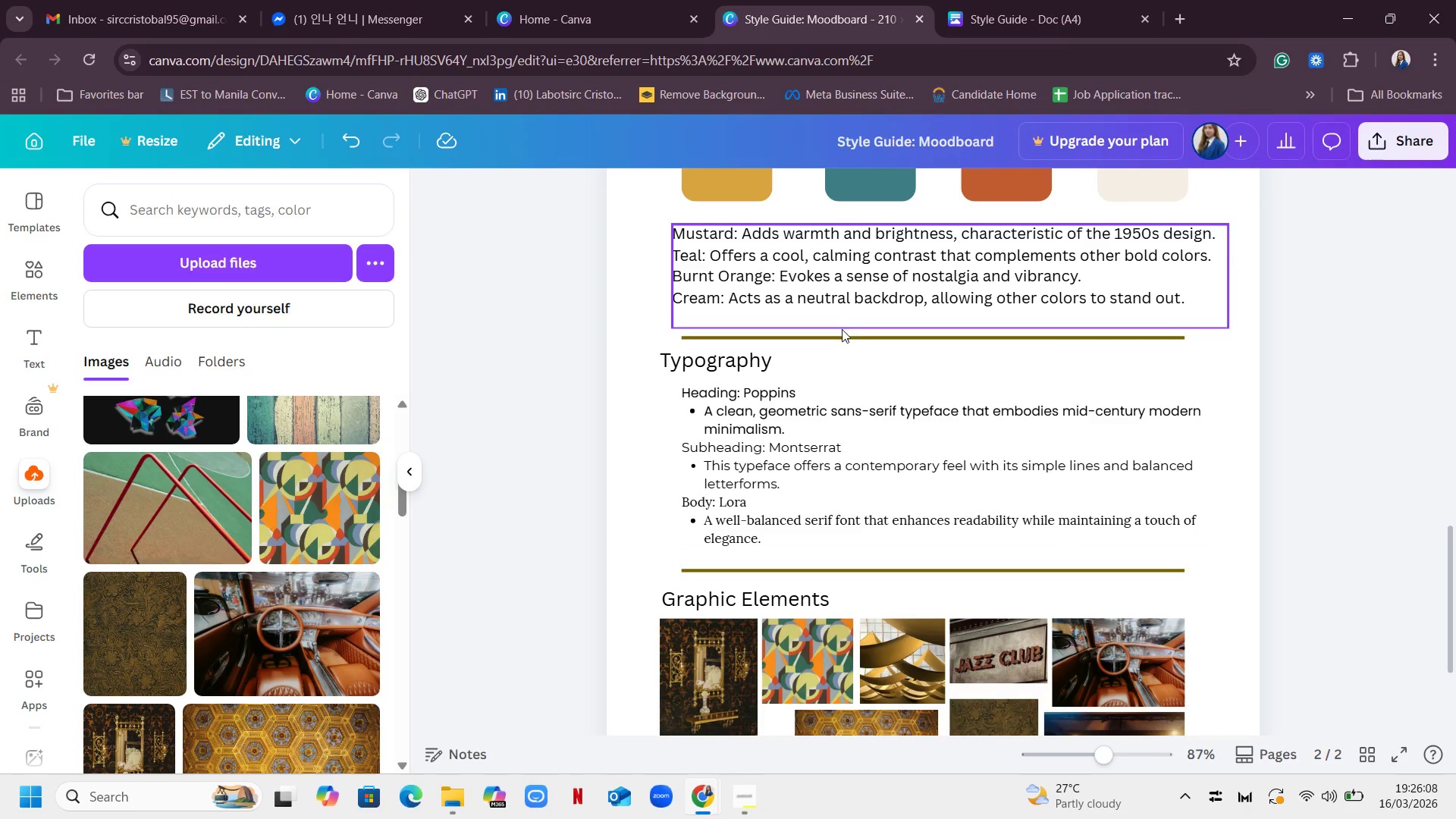 
wait(129.01)
 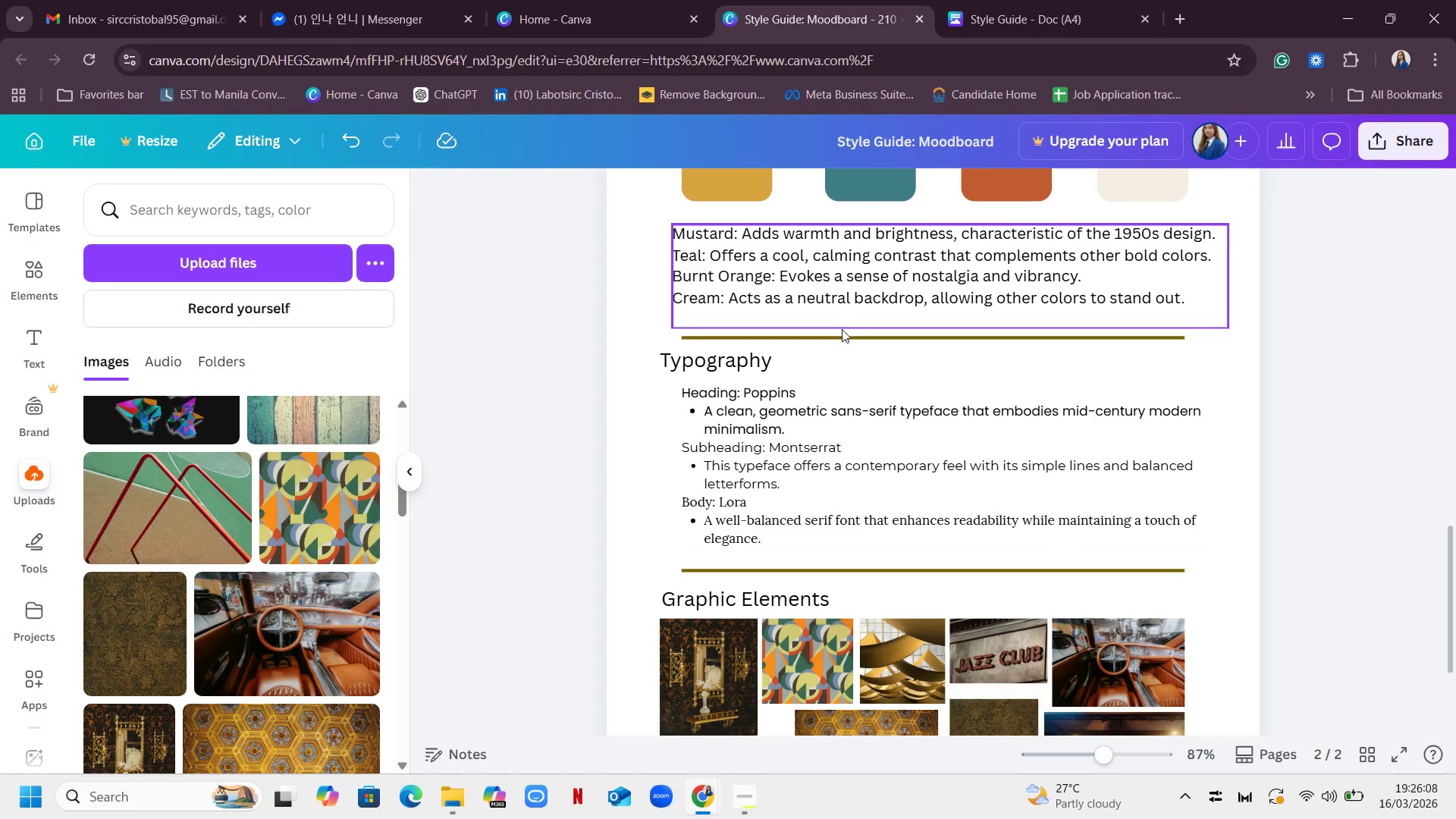 
scroll: coordinate [929, 494], scroll_direction: down, amount: 14.0
 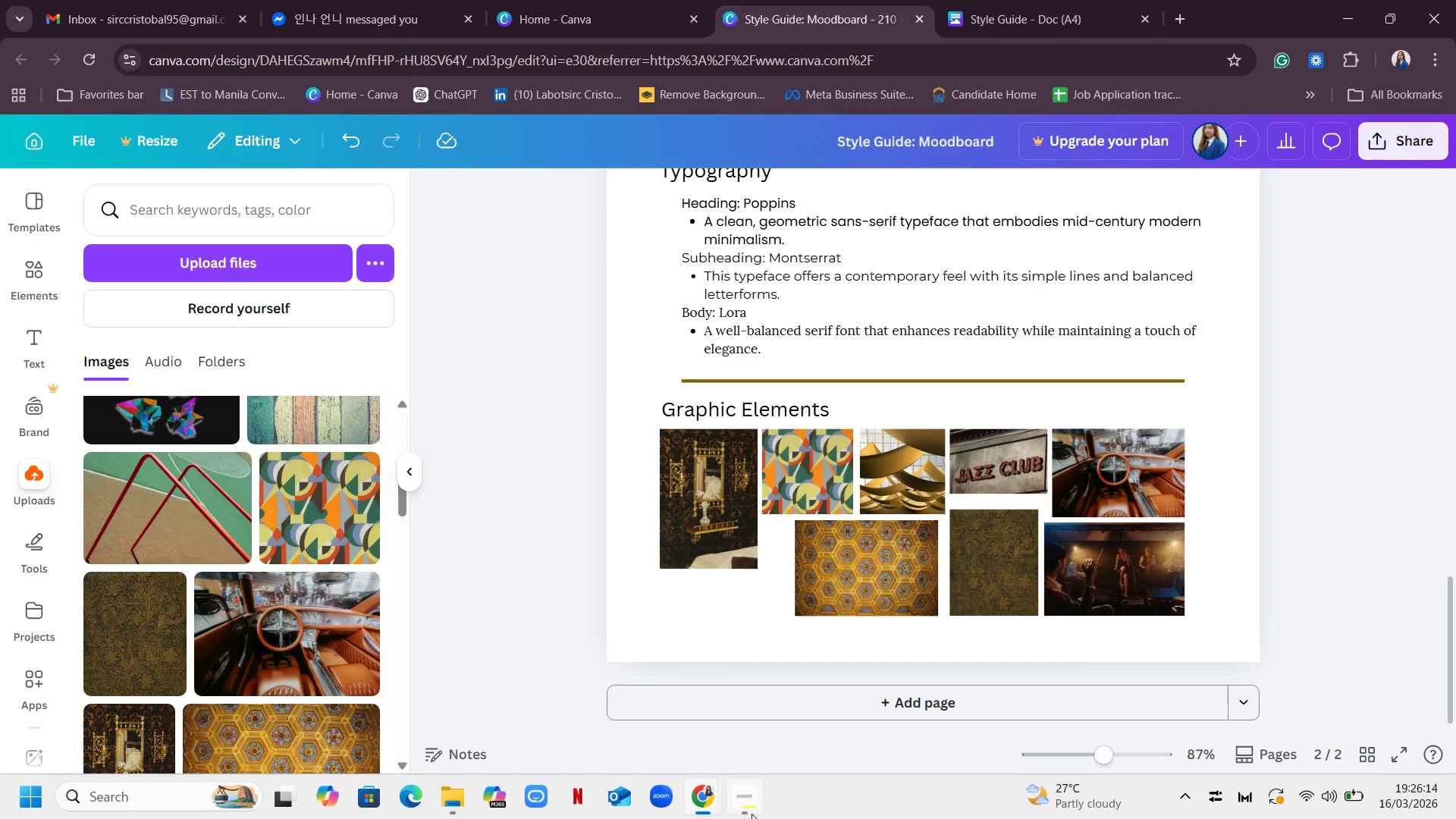 
left_click([737, 814])